 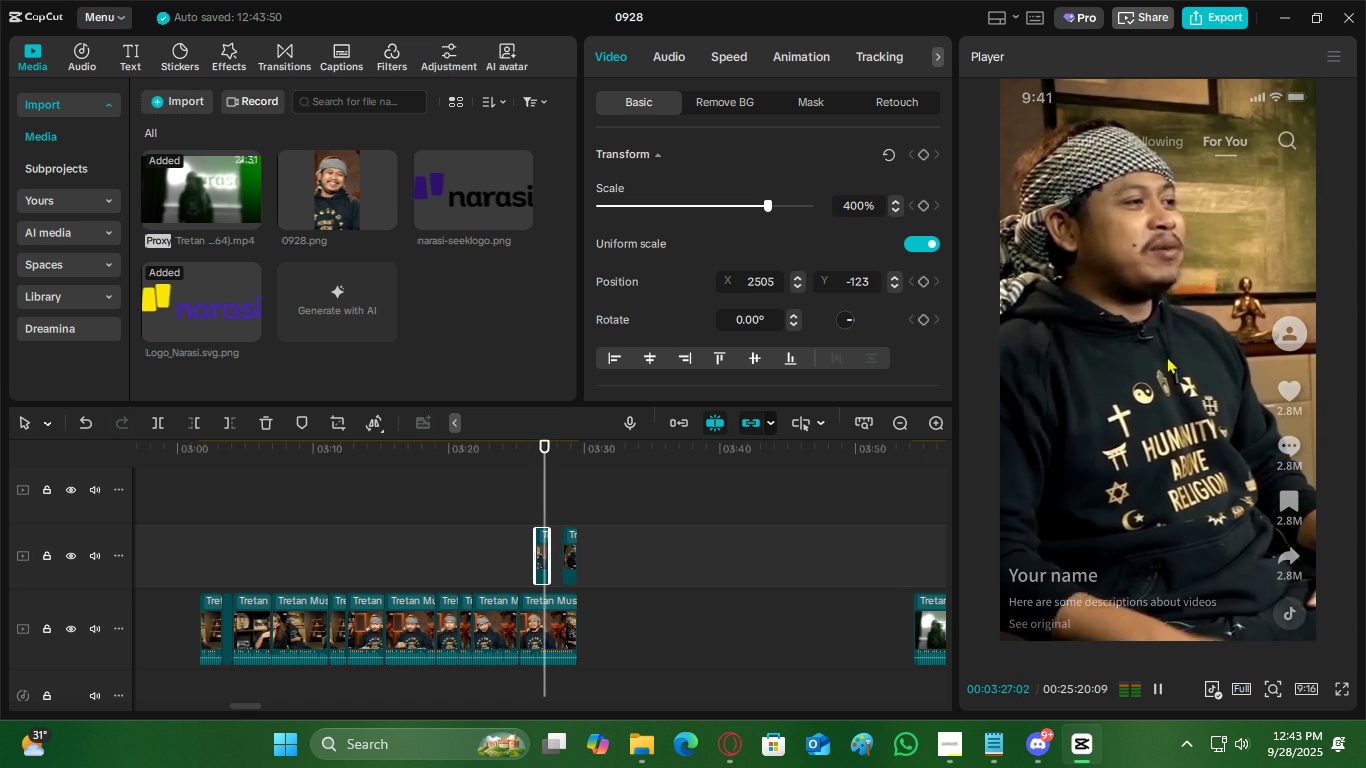 
key(Space)
 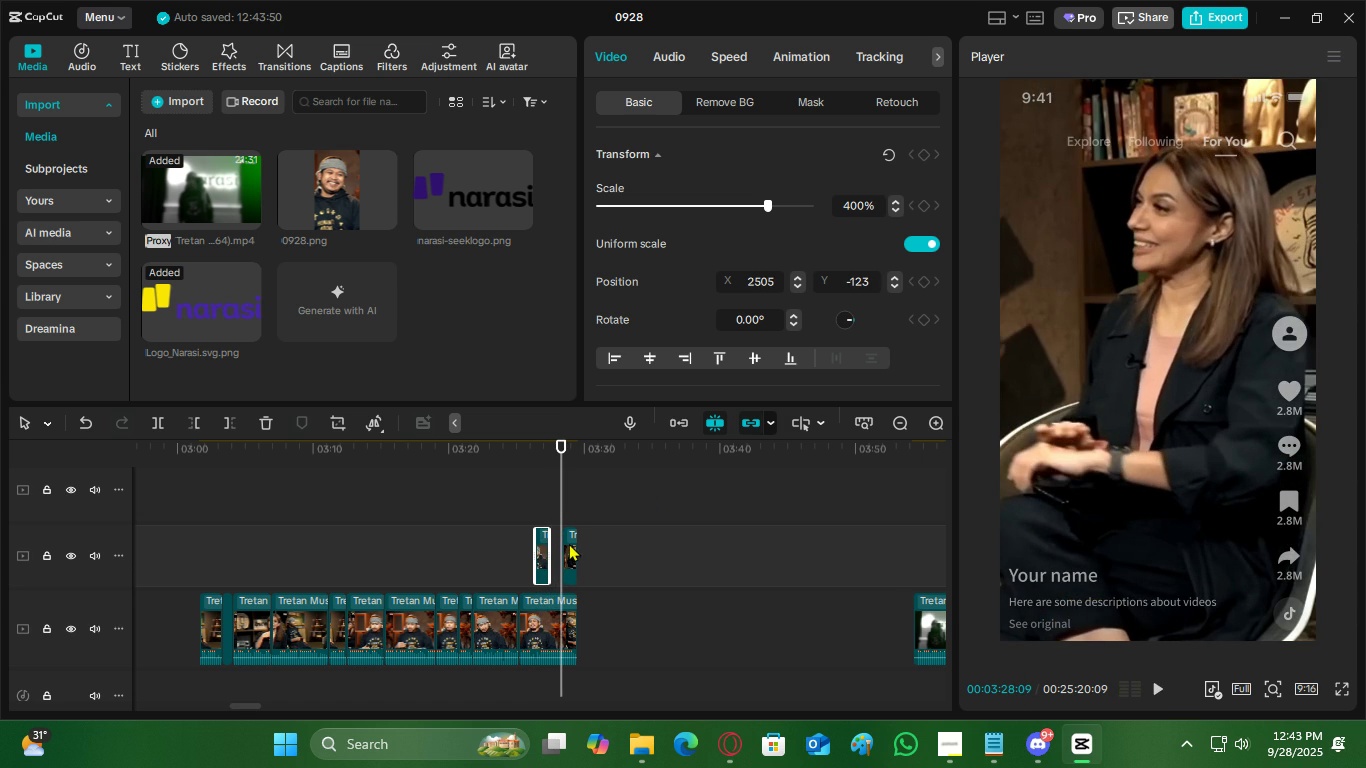 
left_click([569, 543])
 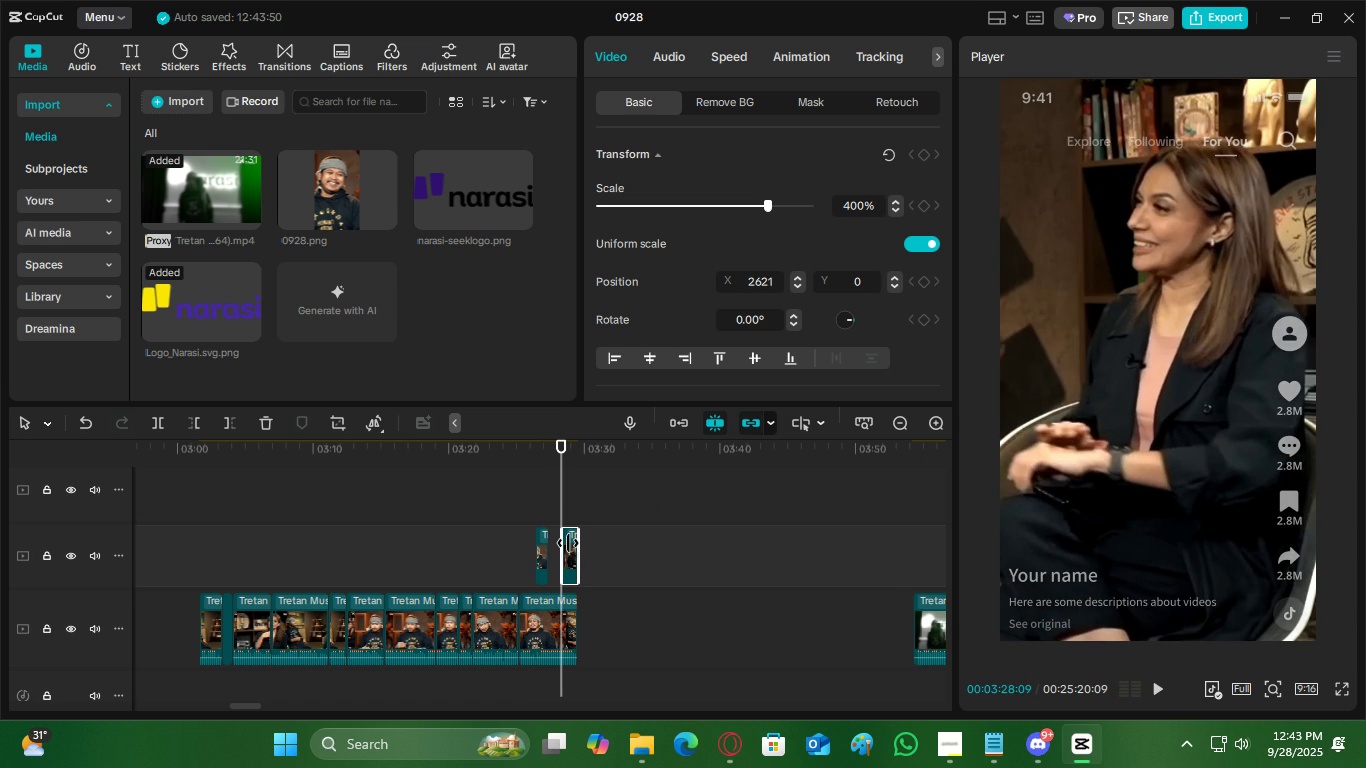 
key(Space)
 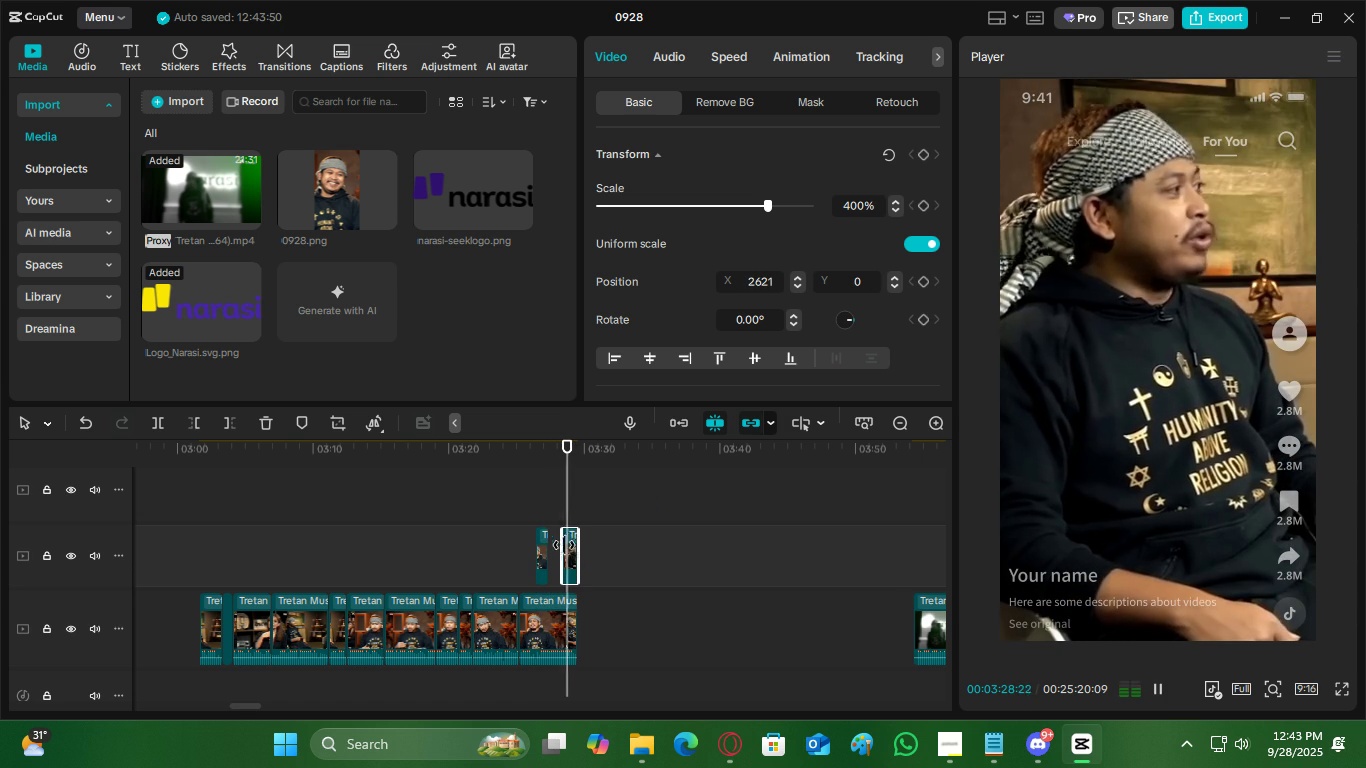 
key(Space)
 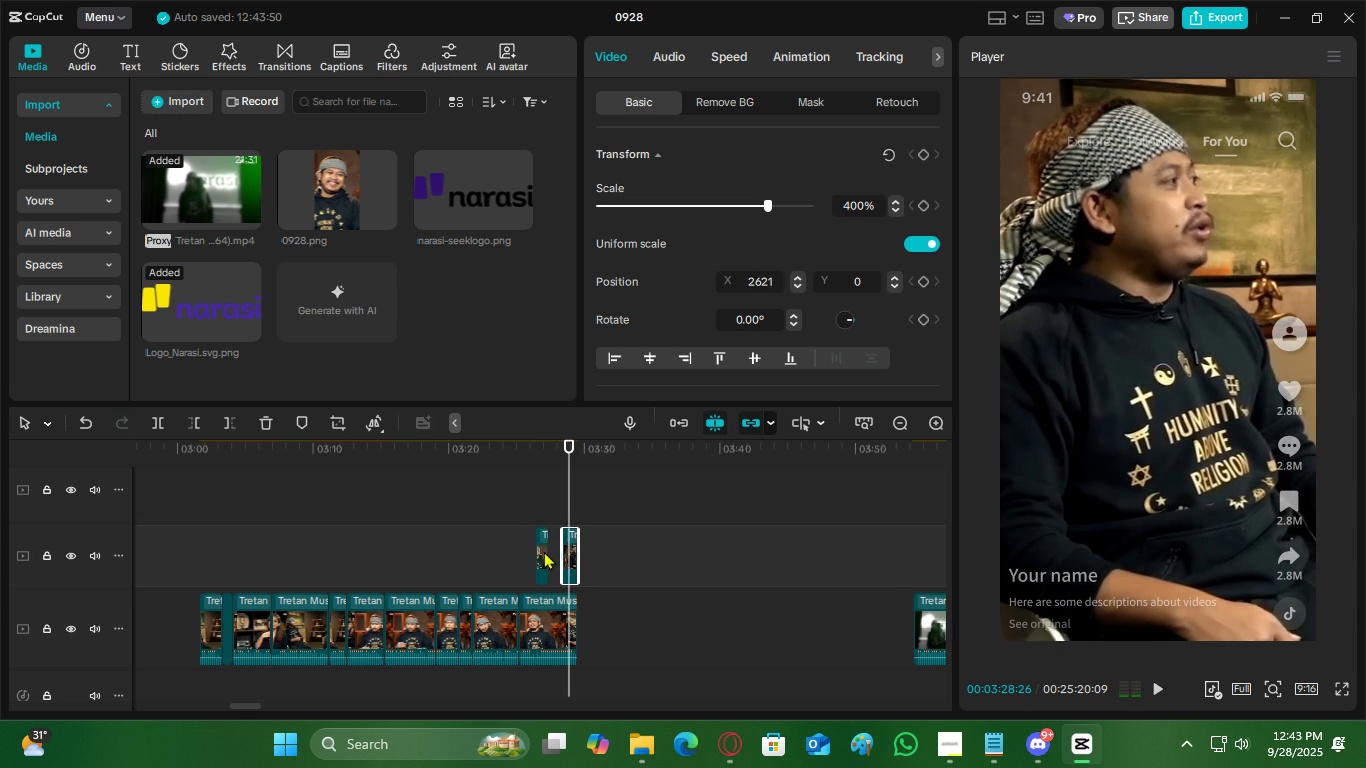 
left_click([544, 551])
 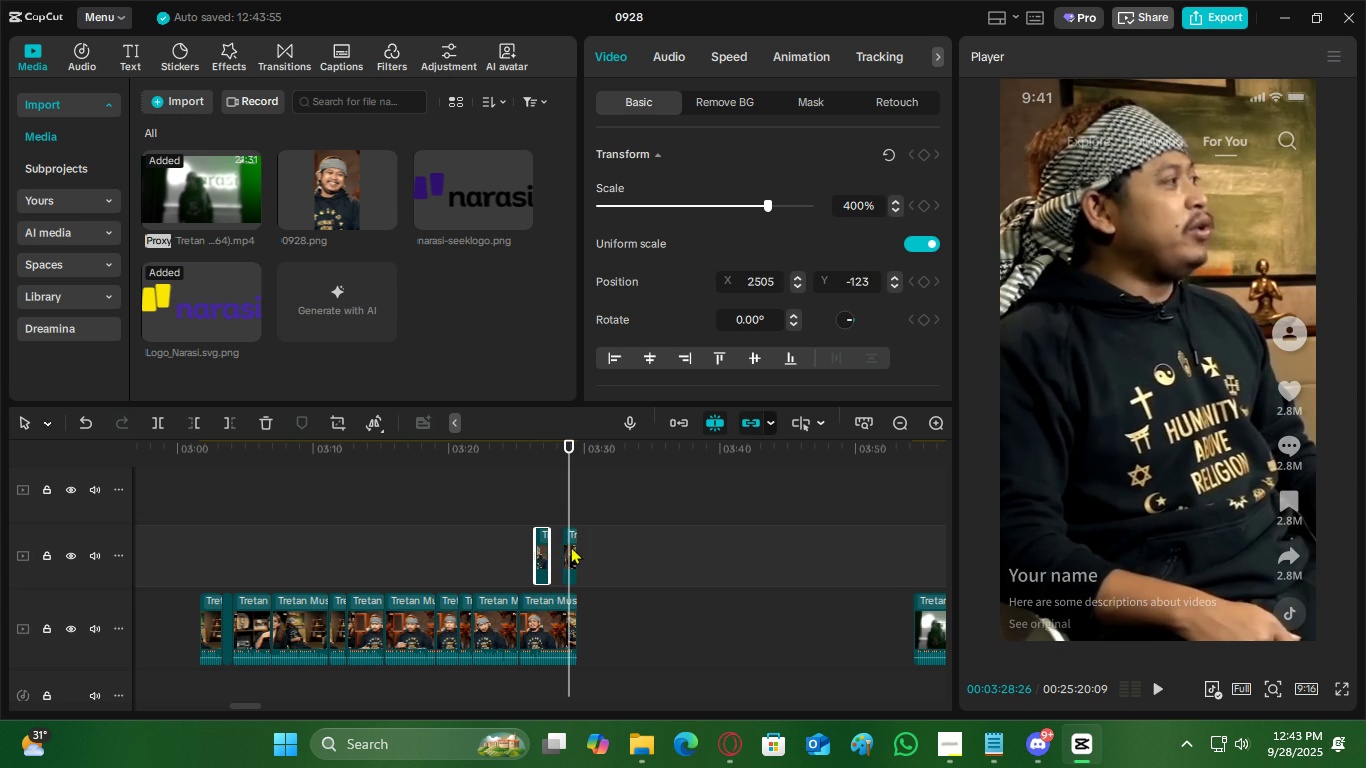 
left_click([571, 546])
 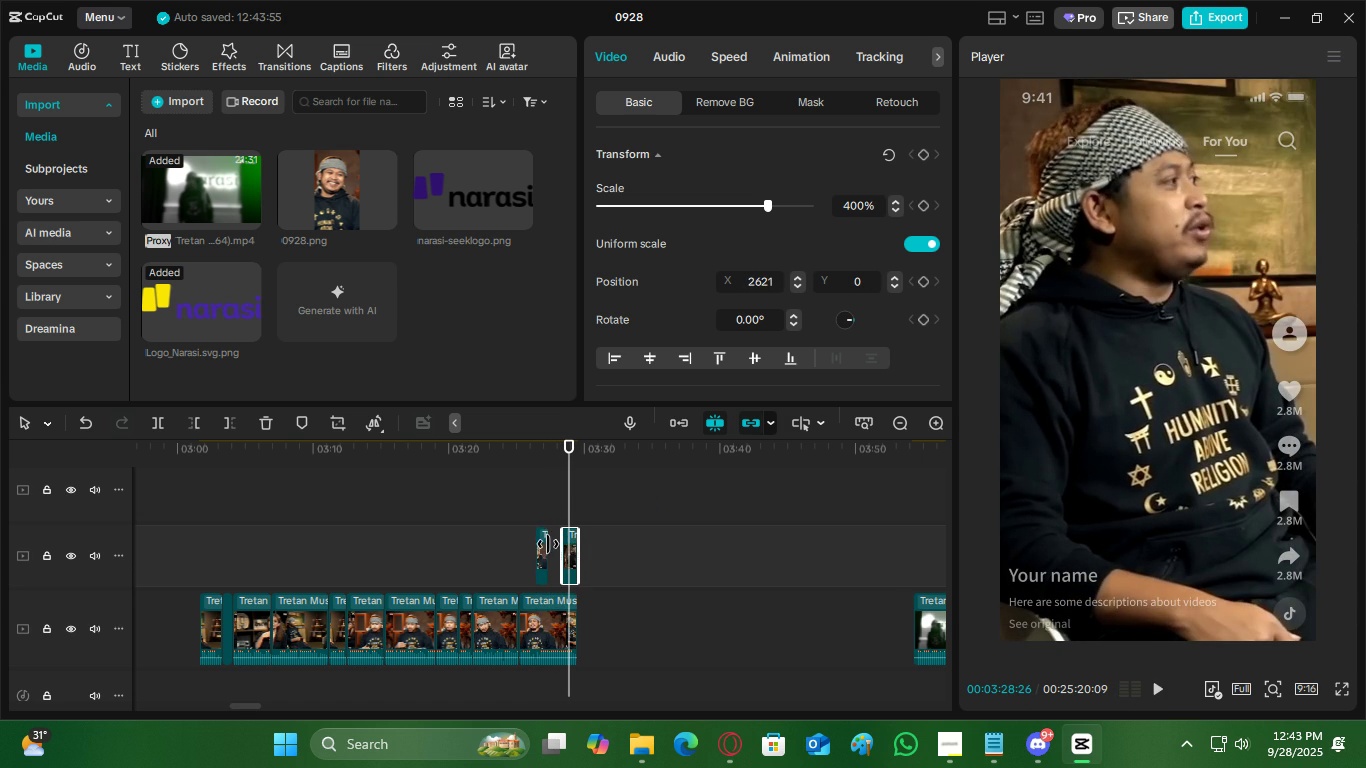 
left_click([543, 544])
 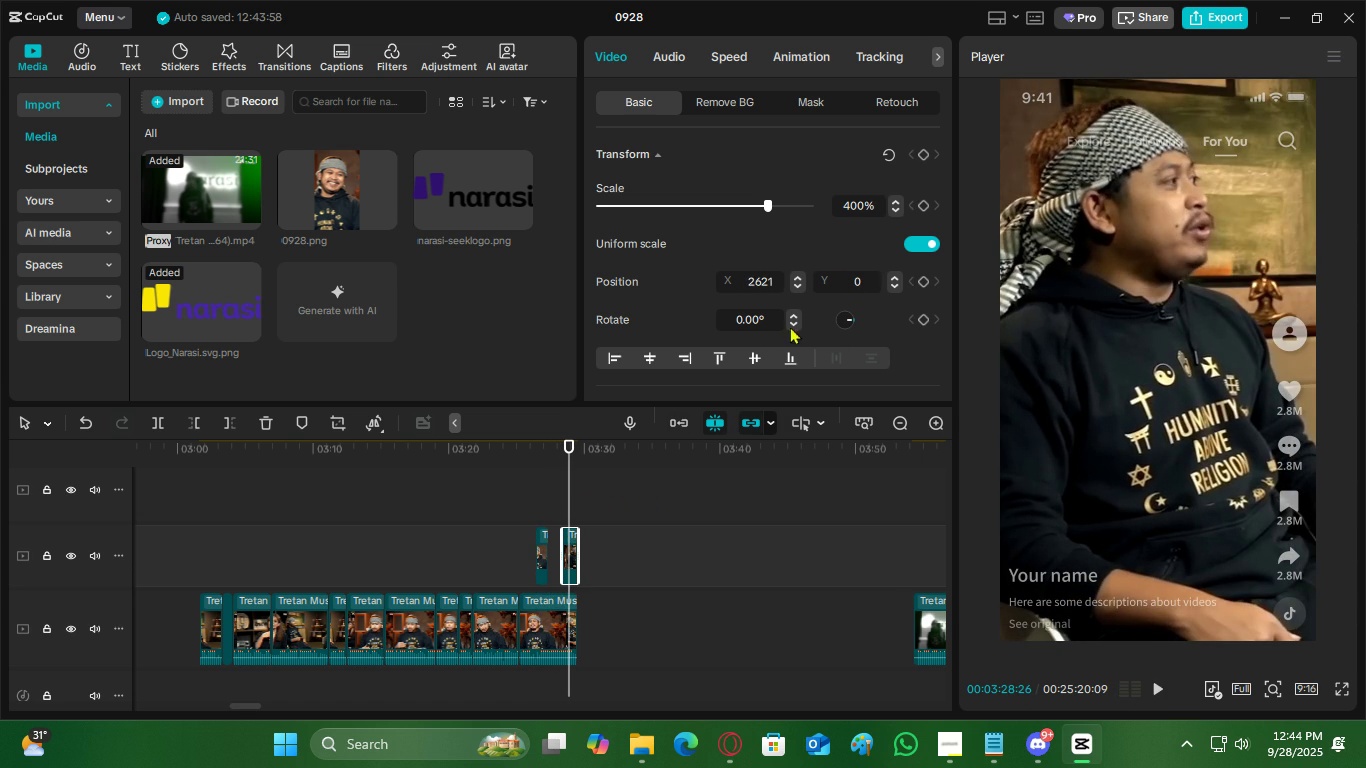 
left_click([545, 529])
 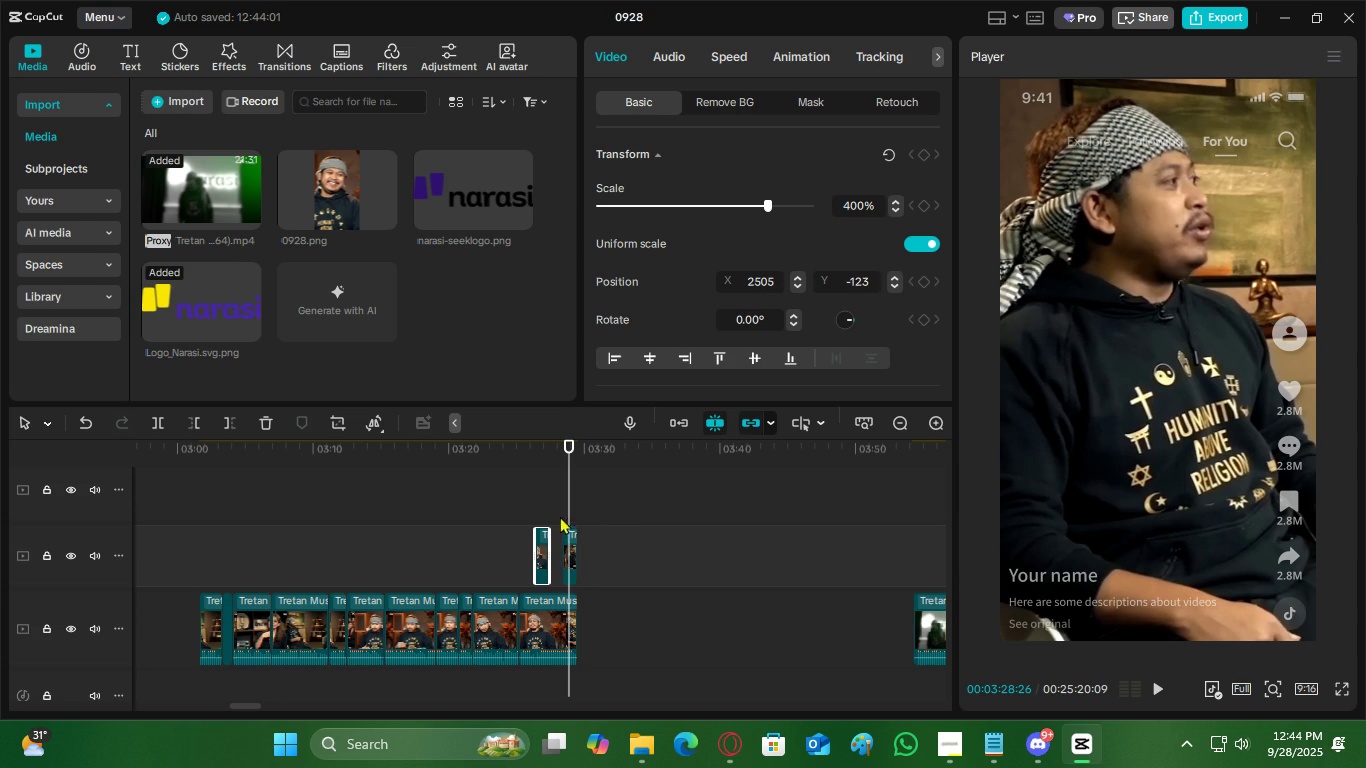 
left_click([571, 535])
 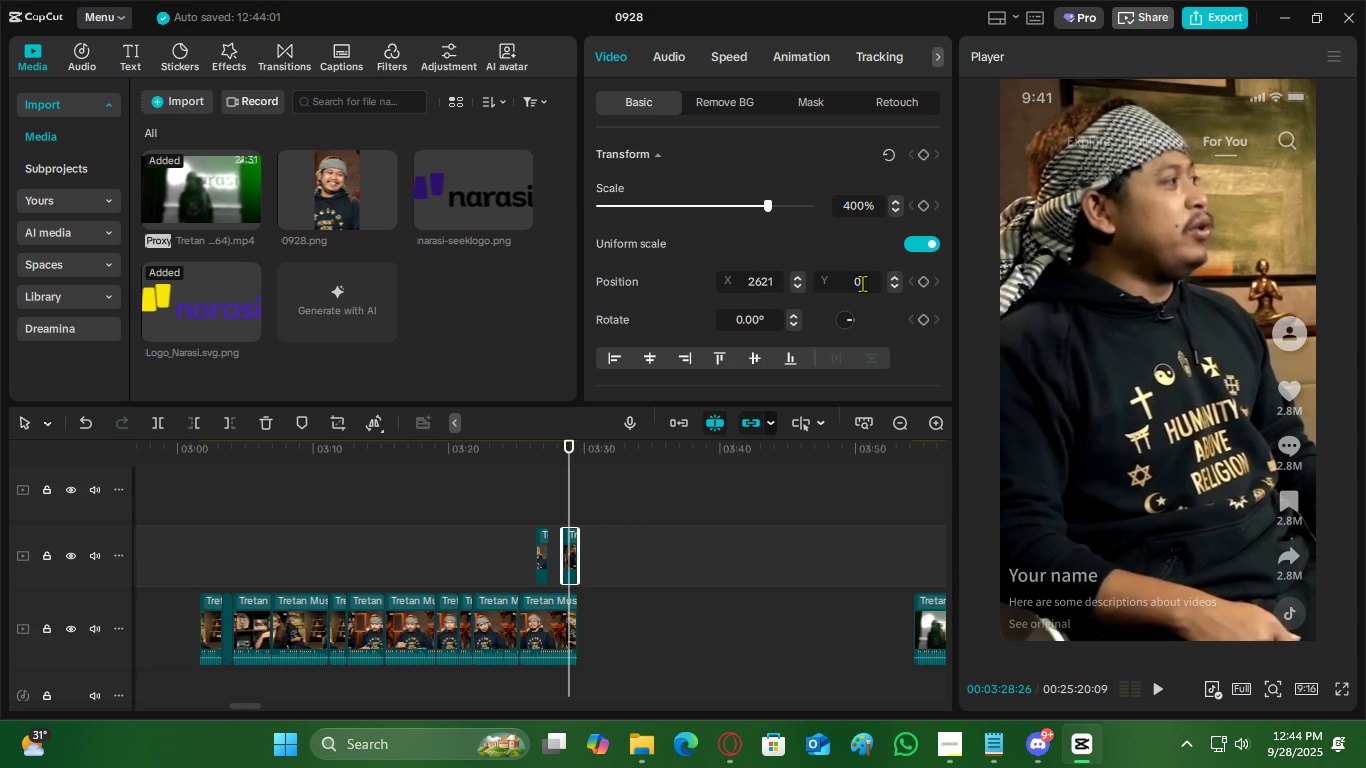 
left_click([862, 283])
 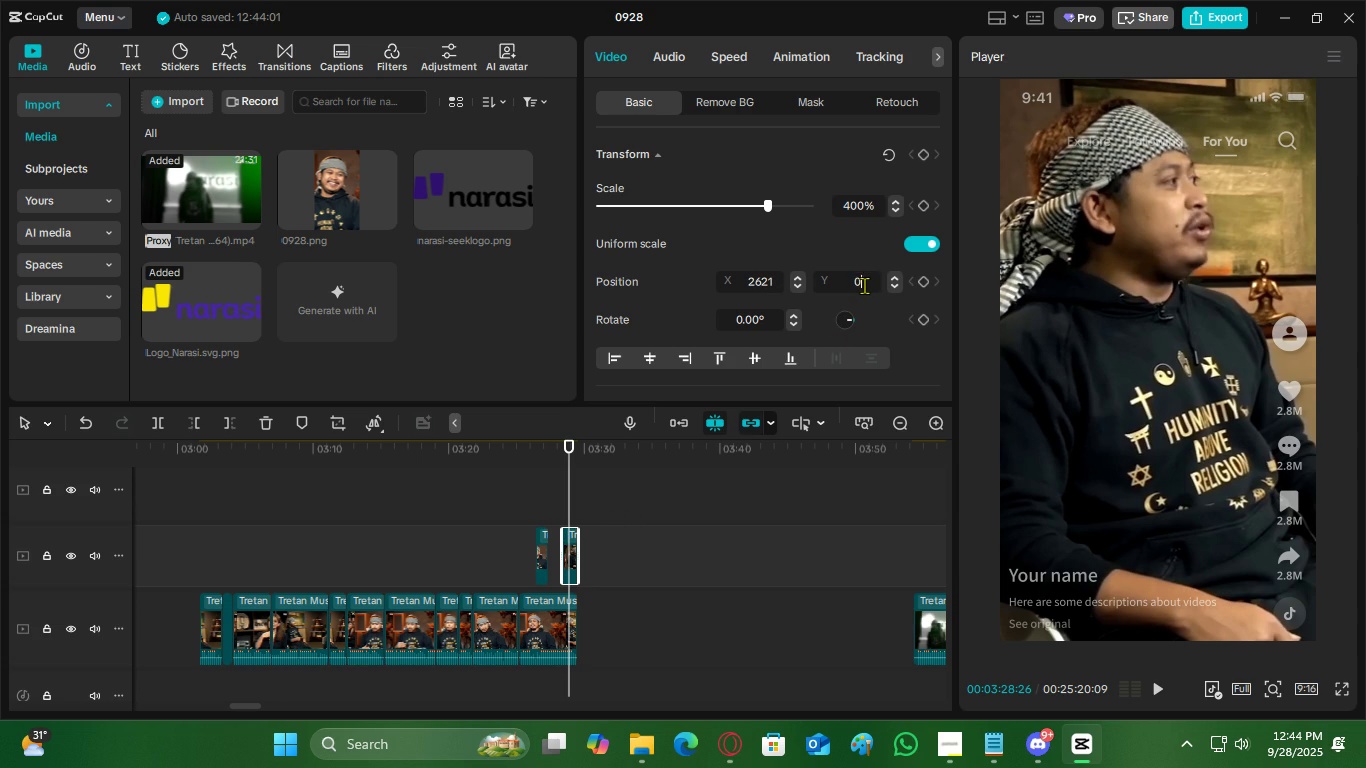 
key(Control+ControlLeft)
 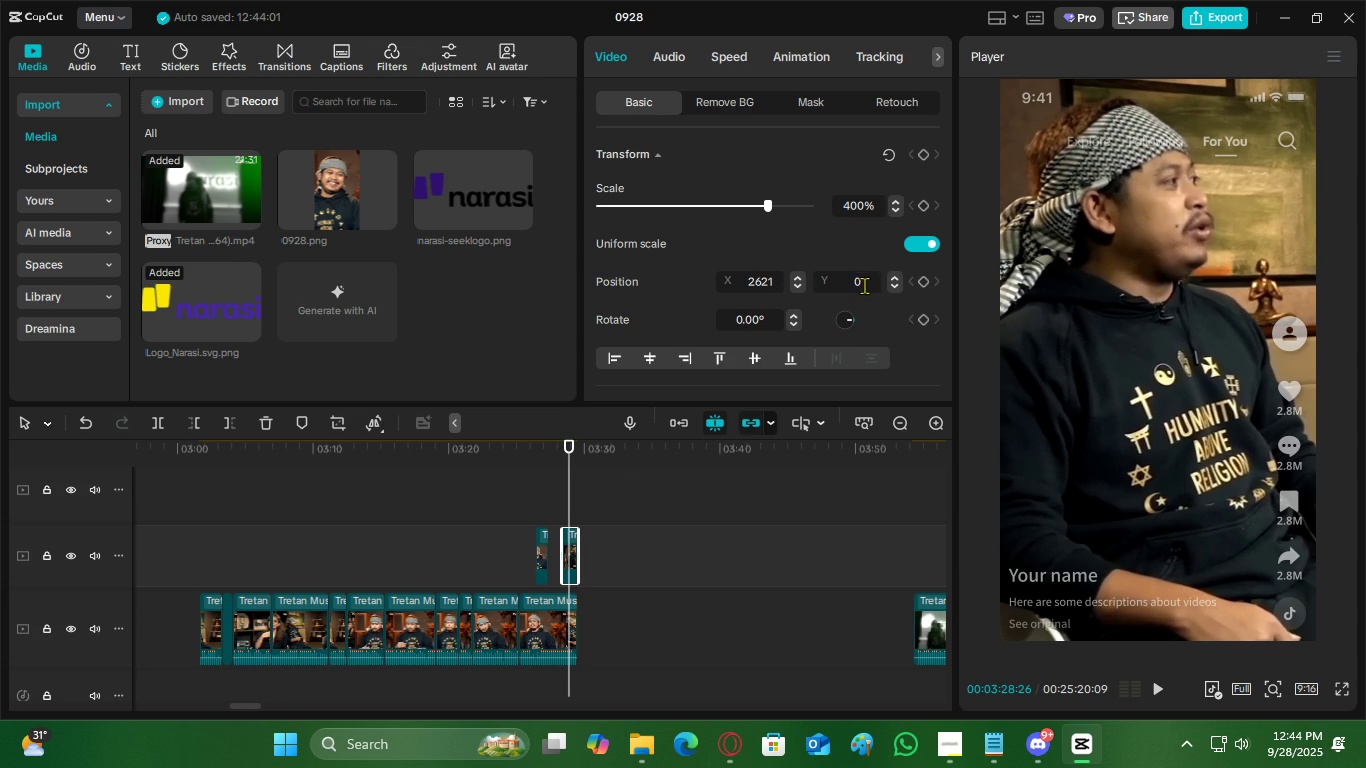 
key(Control+A)
 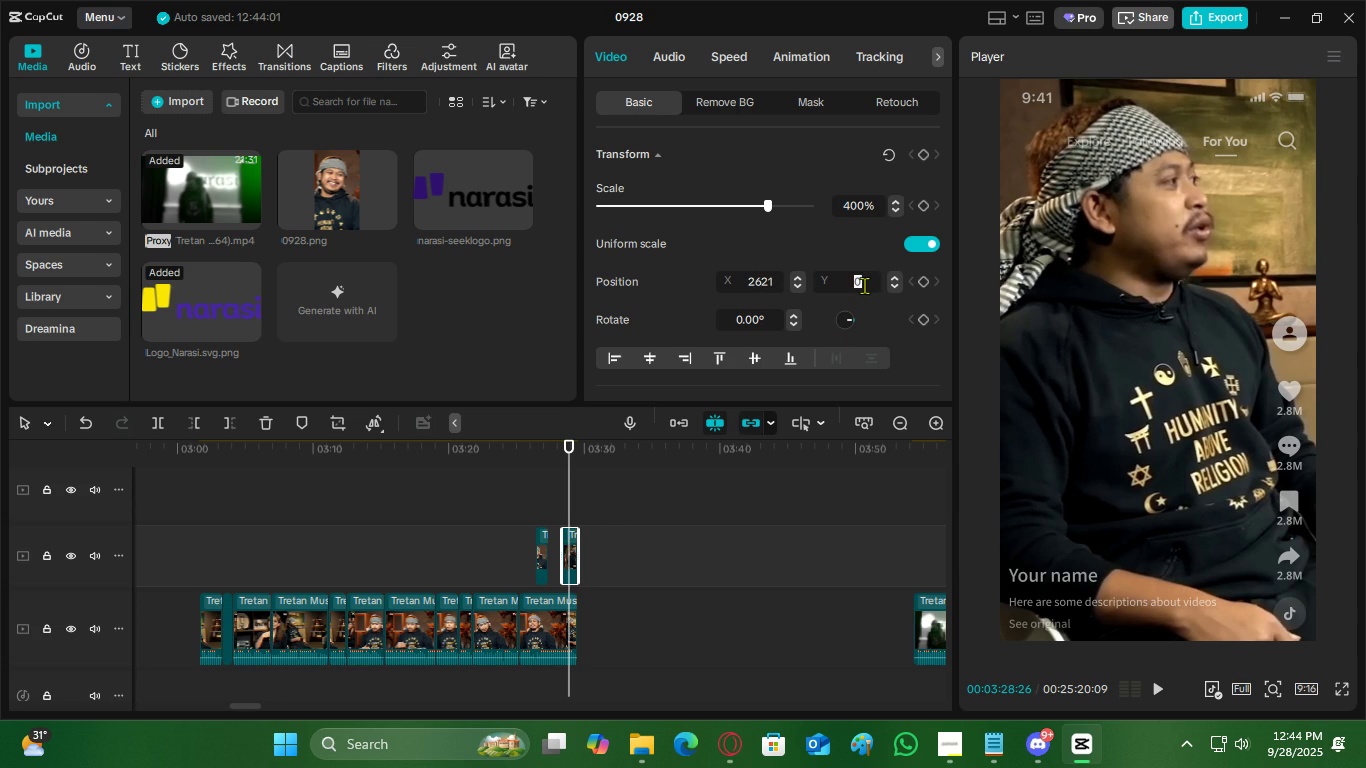 
type(-123)
 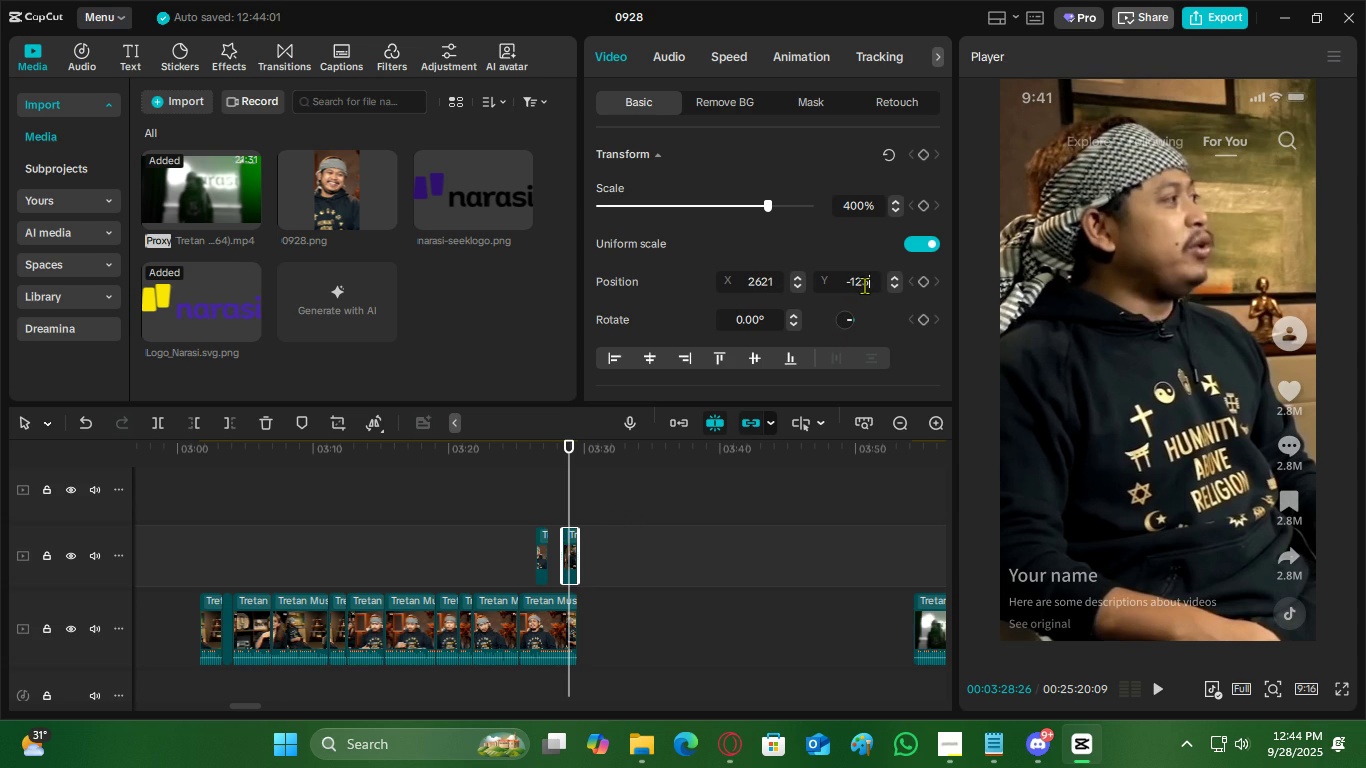 
key(Enter)
 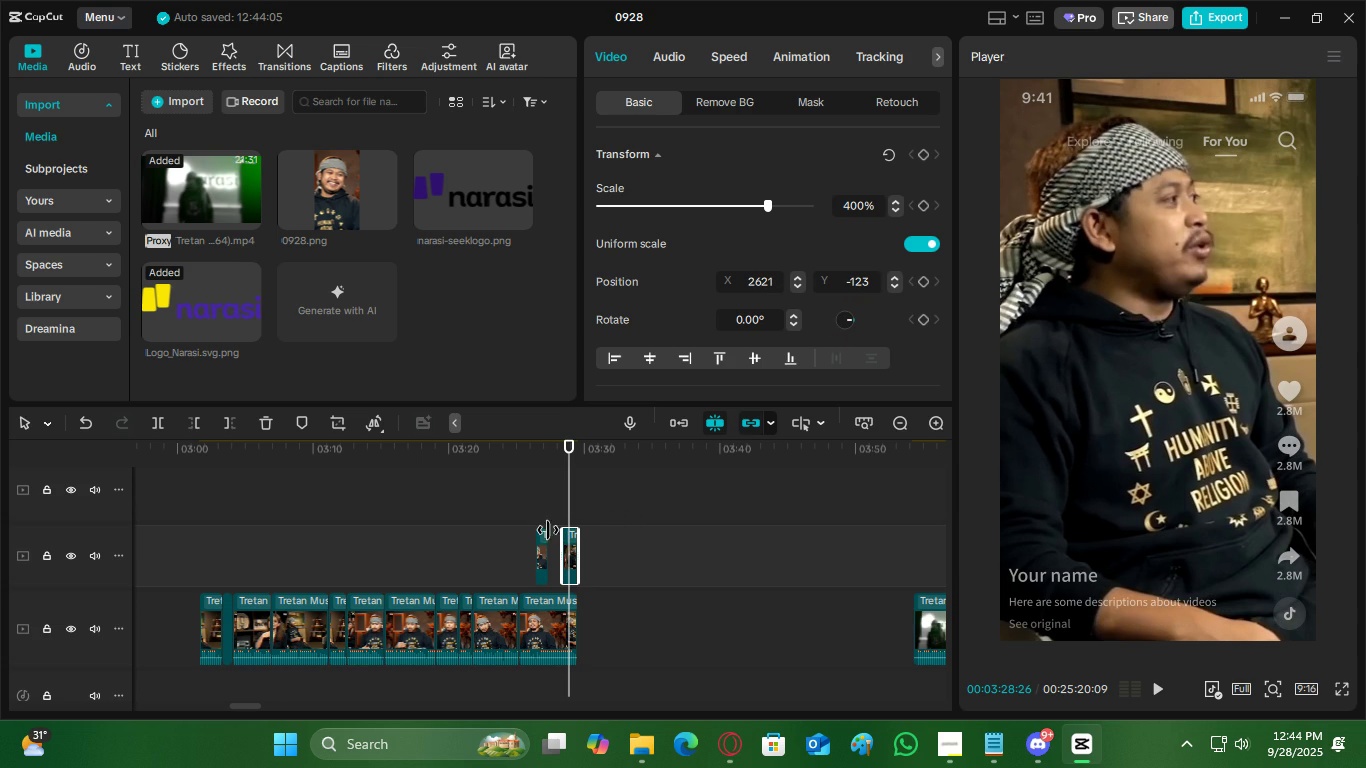 
left_click([539, 533])
 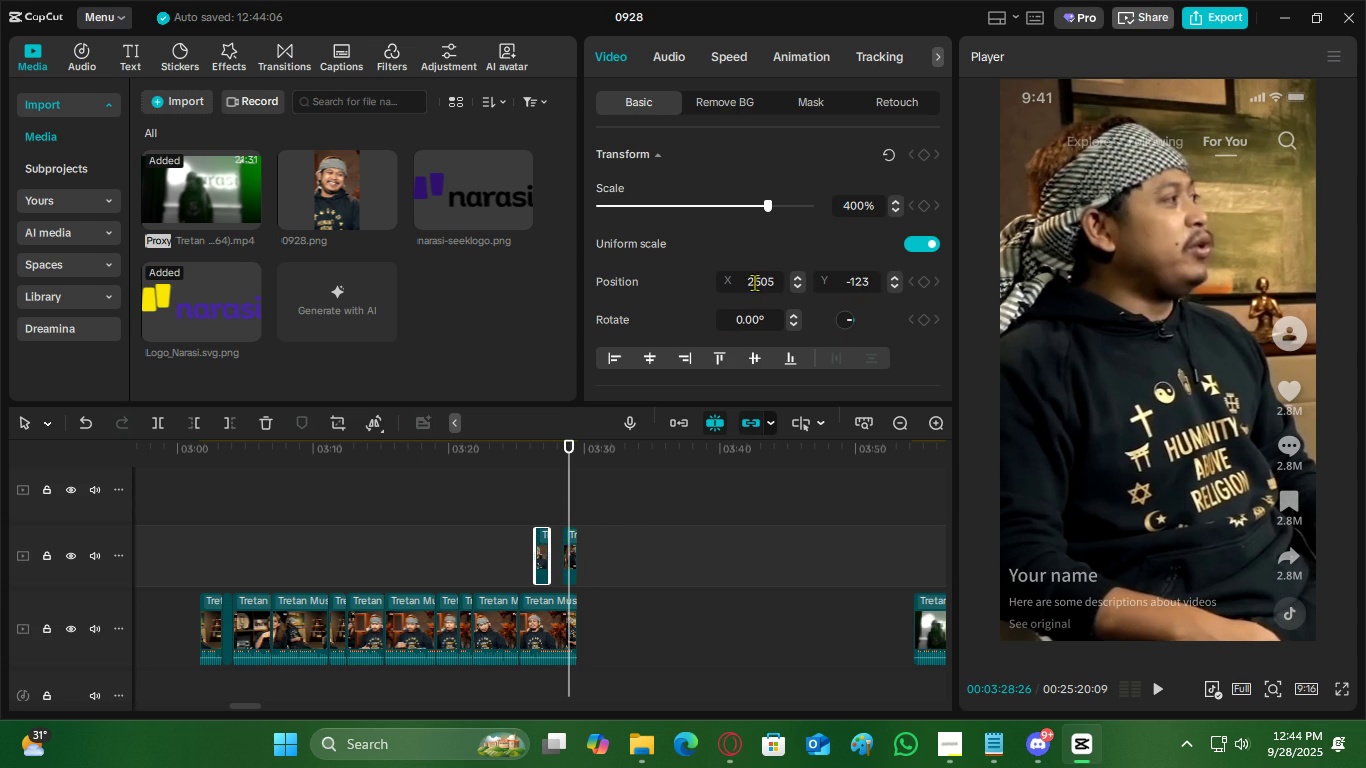 
left_click([754, 281])
 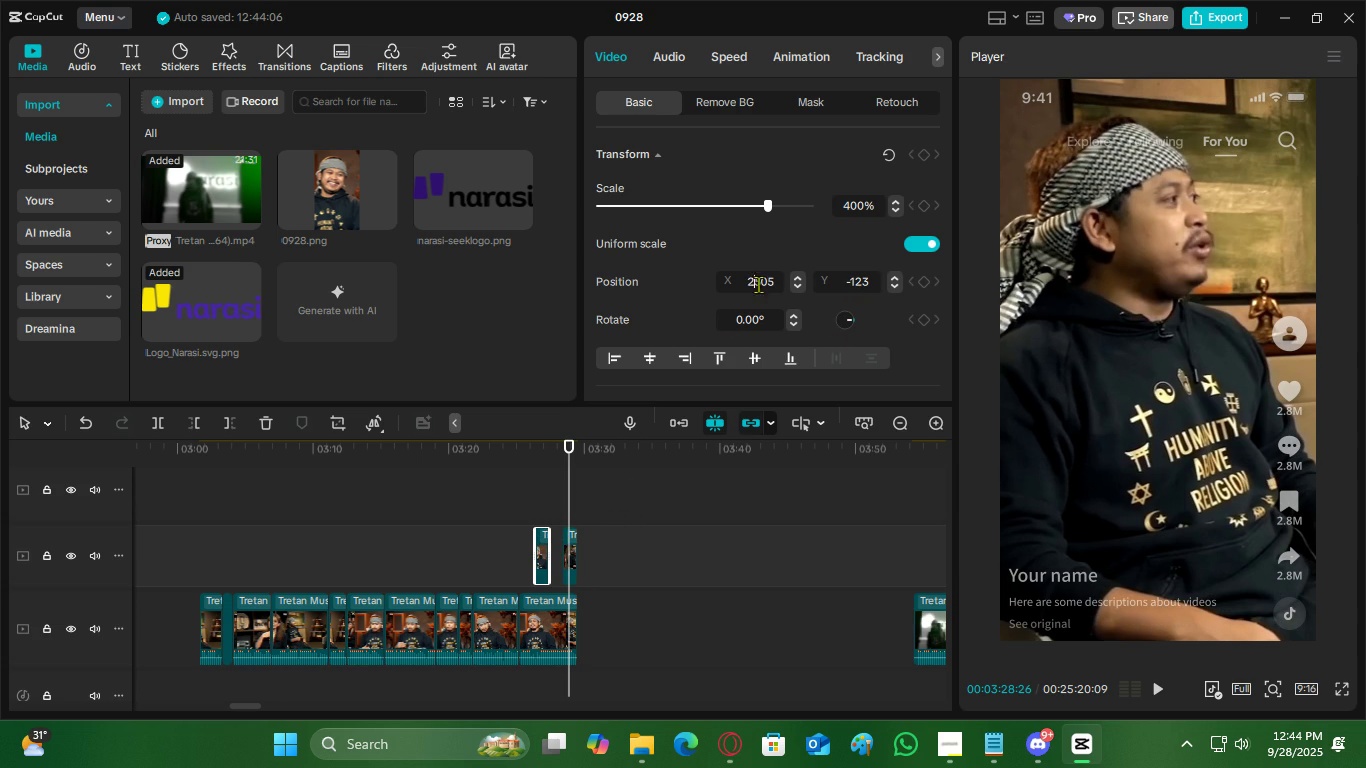 
key(Control+ControlLeft)
 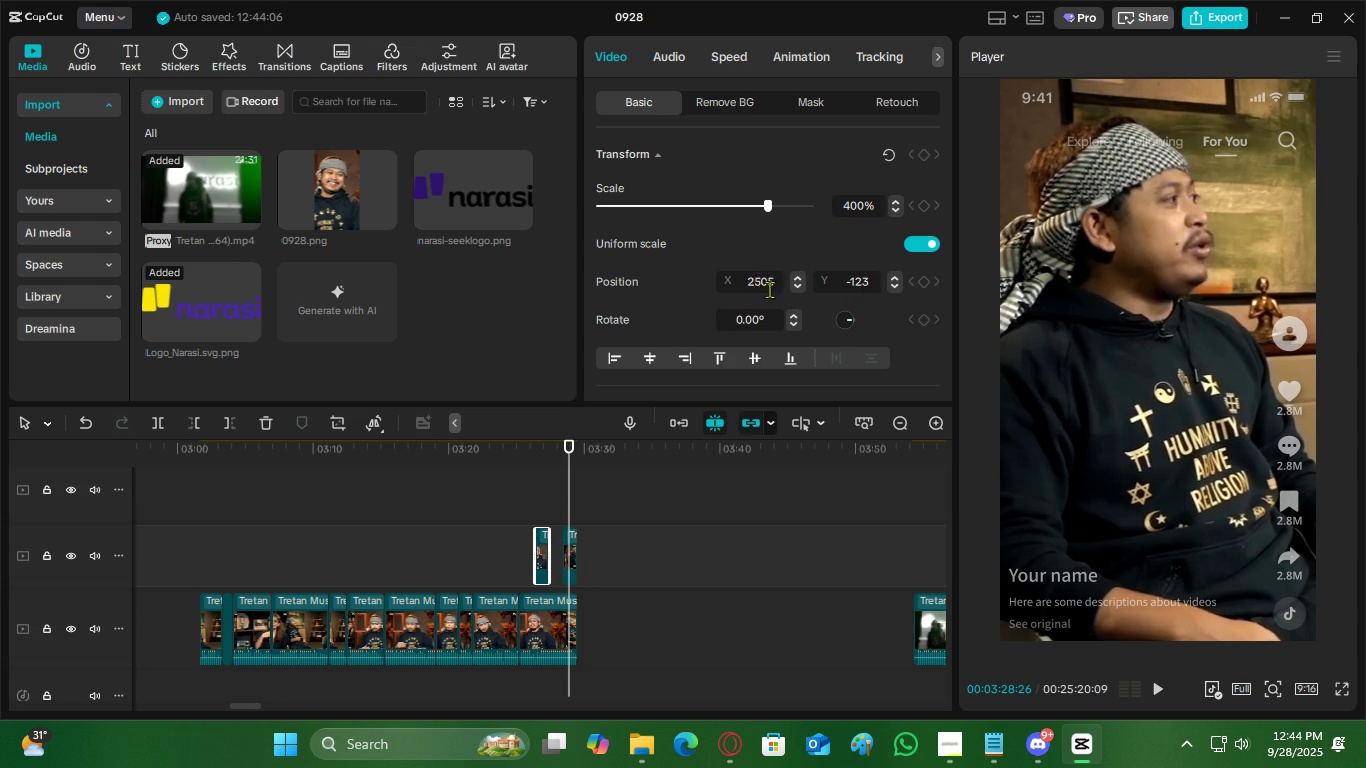 
key(Control+A)